 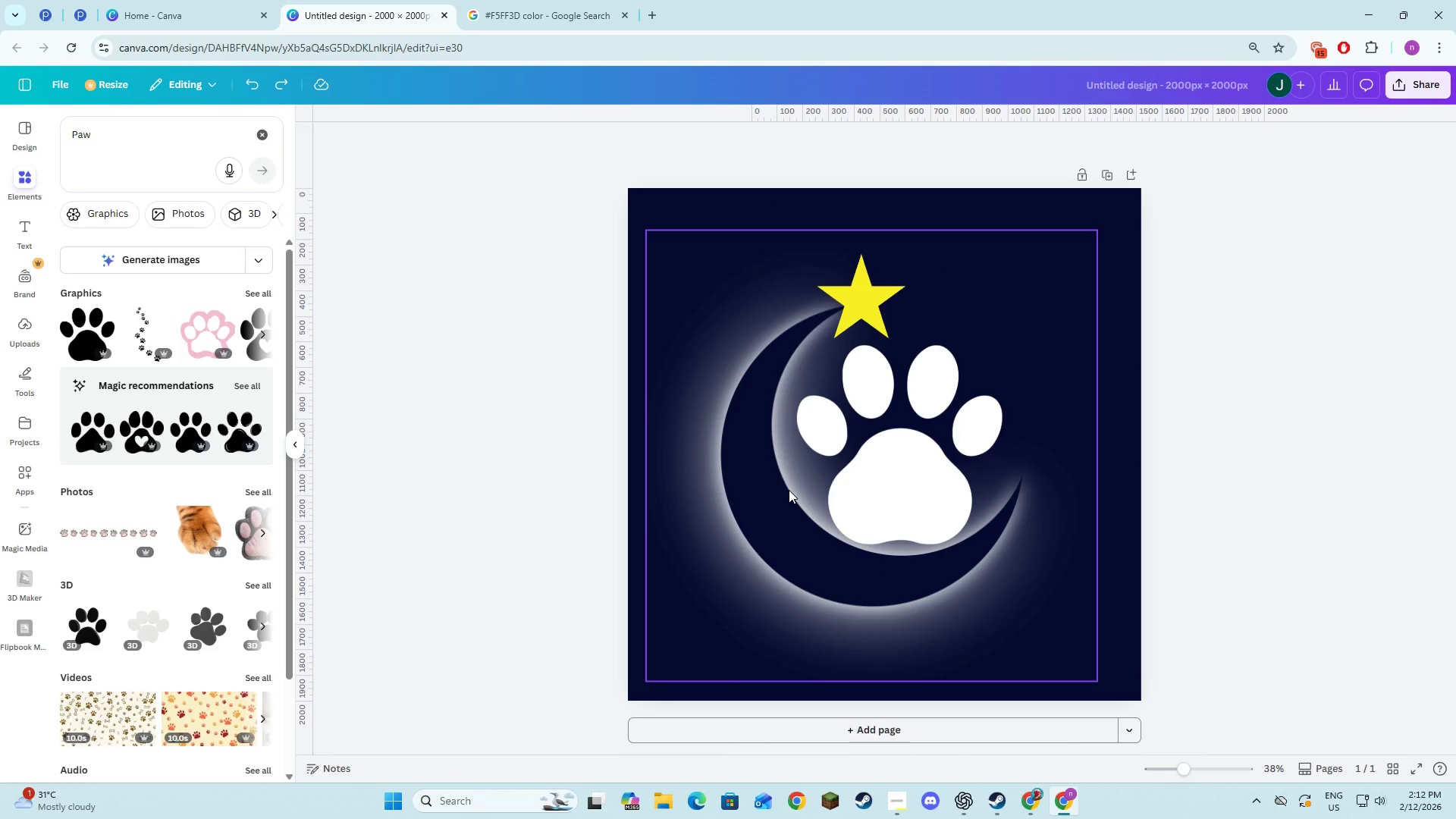 
left_click([1337, 521])
 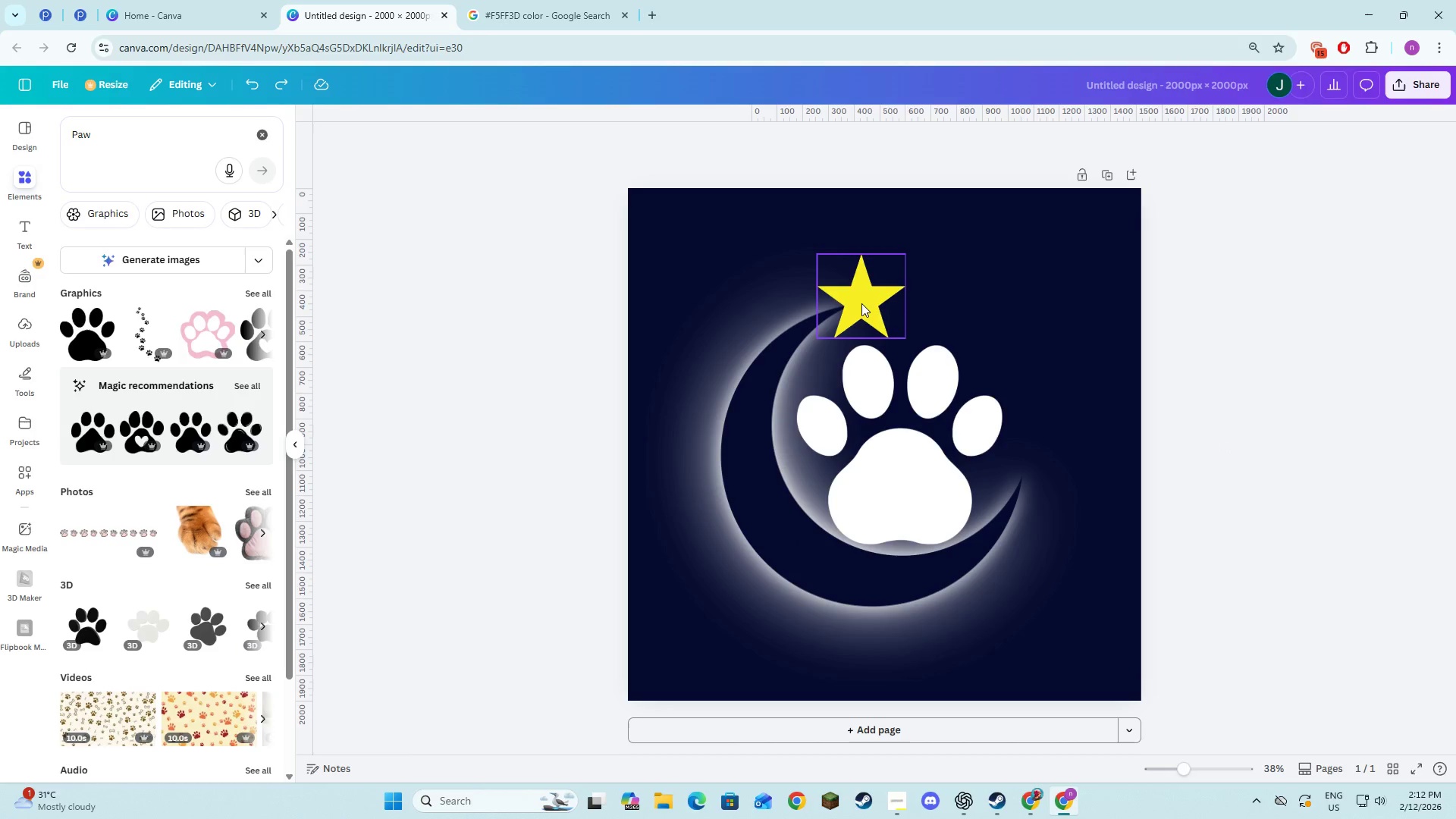 
left_click([859, 301])
 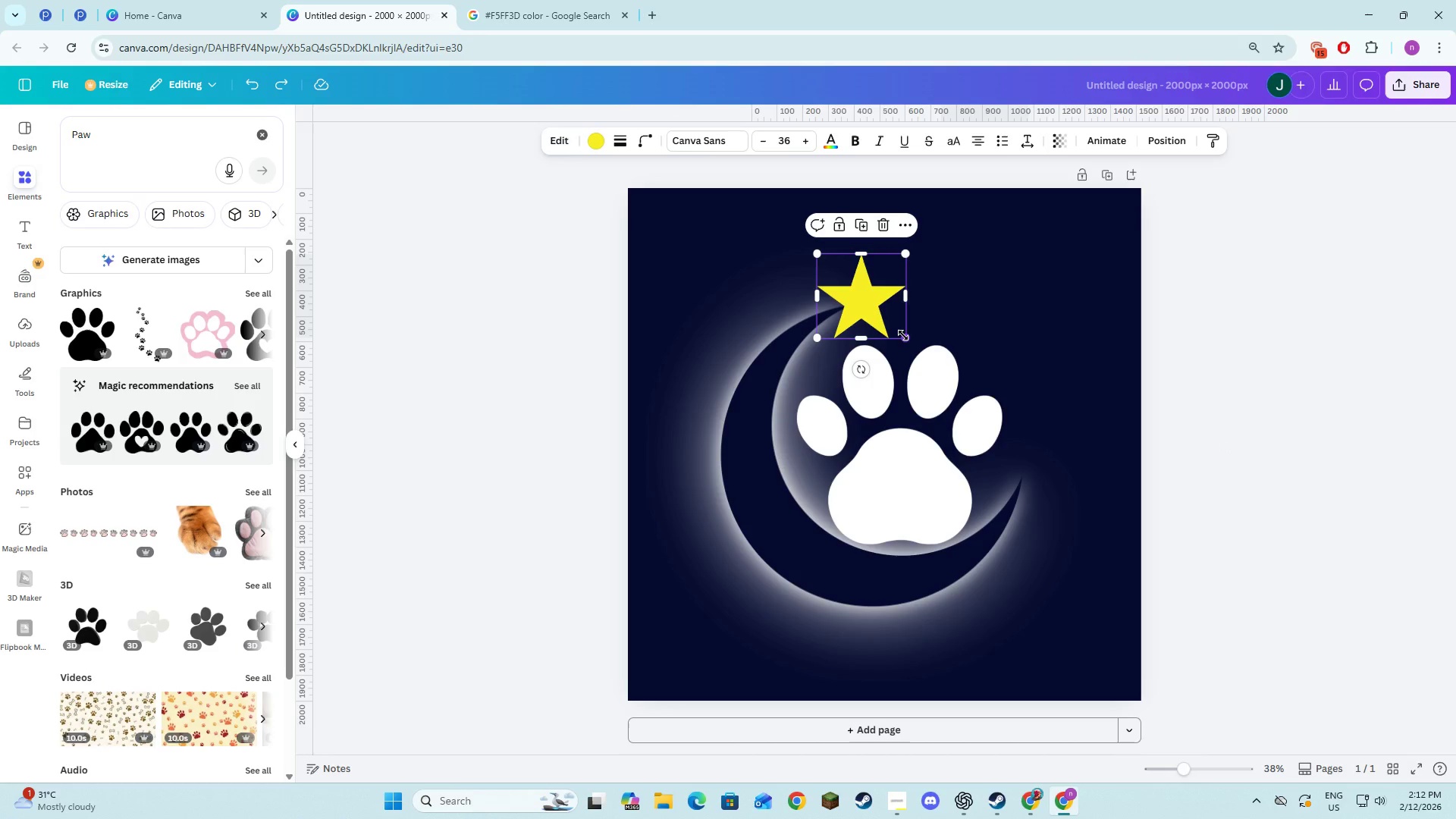 
left_click_drag(start_coordinate=[903, 335], to_coordinate=[883, 313])
 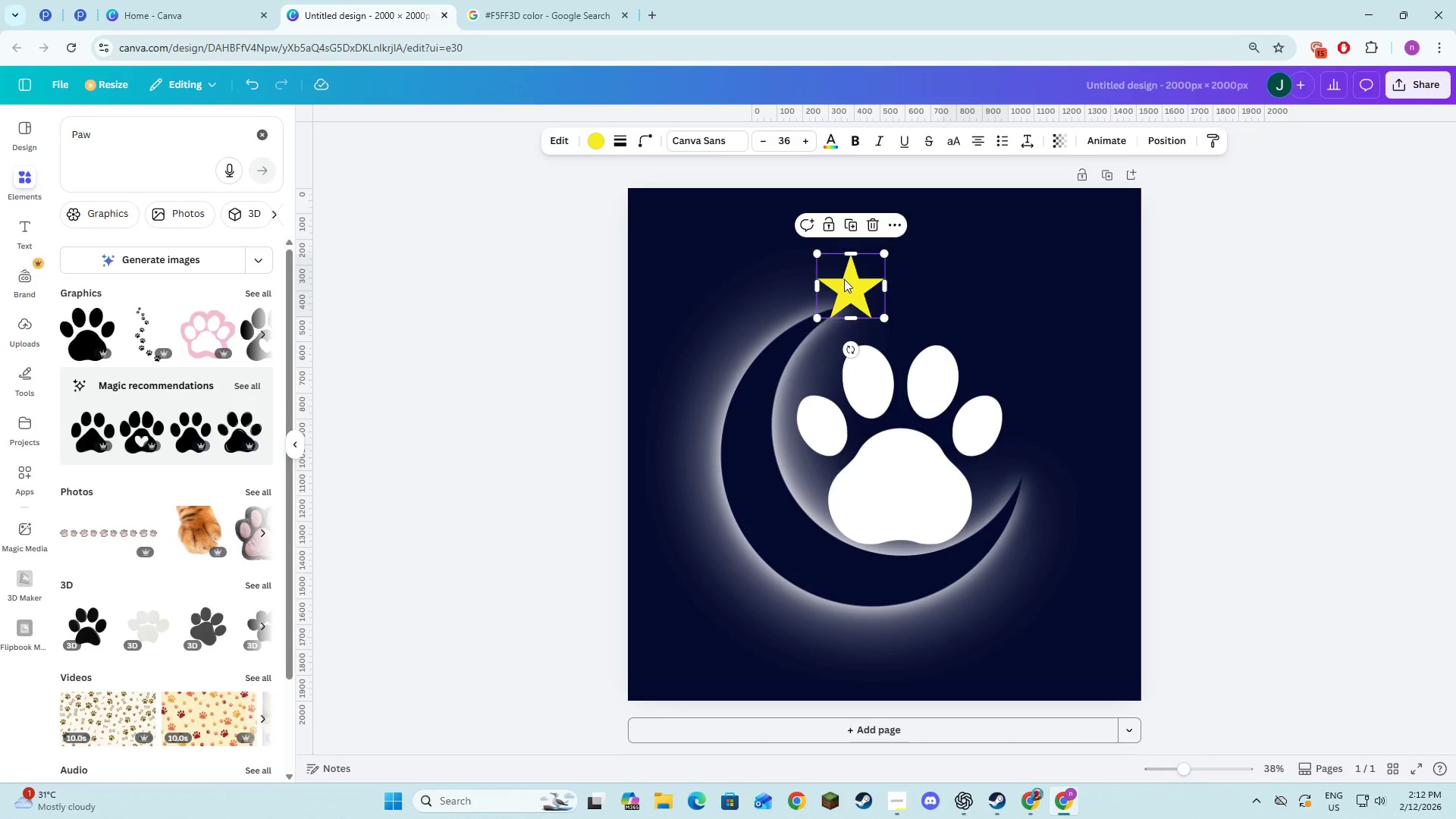 
left_click_drag(start_coordinate=[843, 278], to_coordinate=[852, 290])
 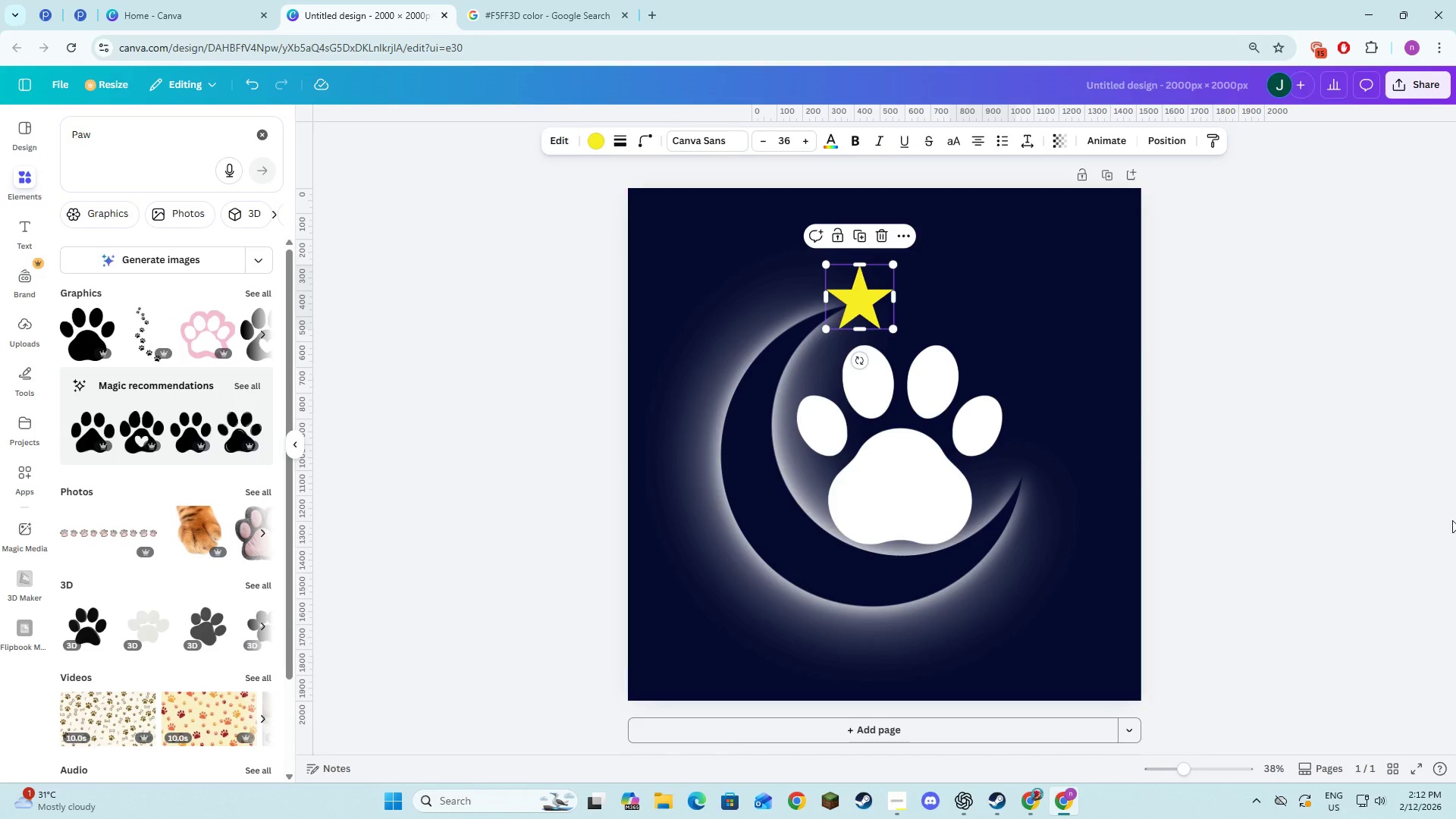 
left_click([1455, 521])
 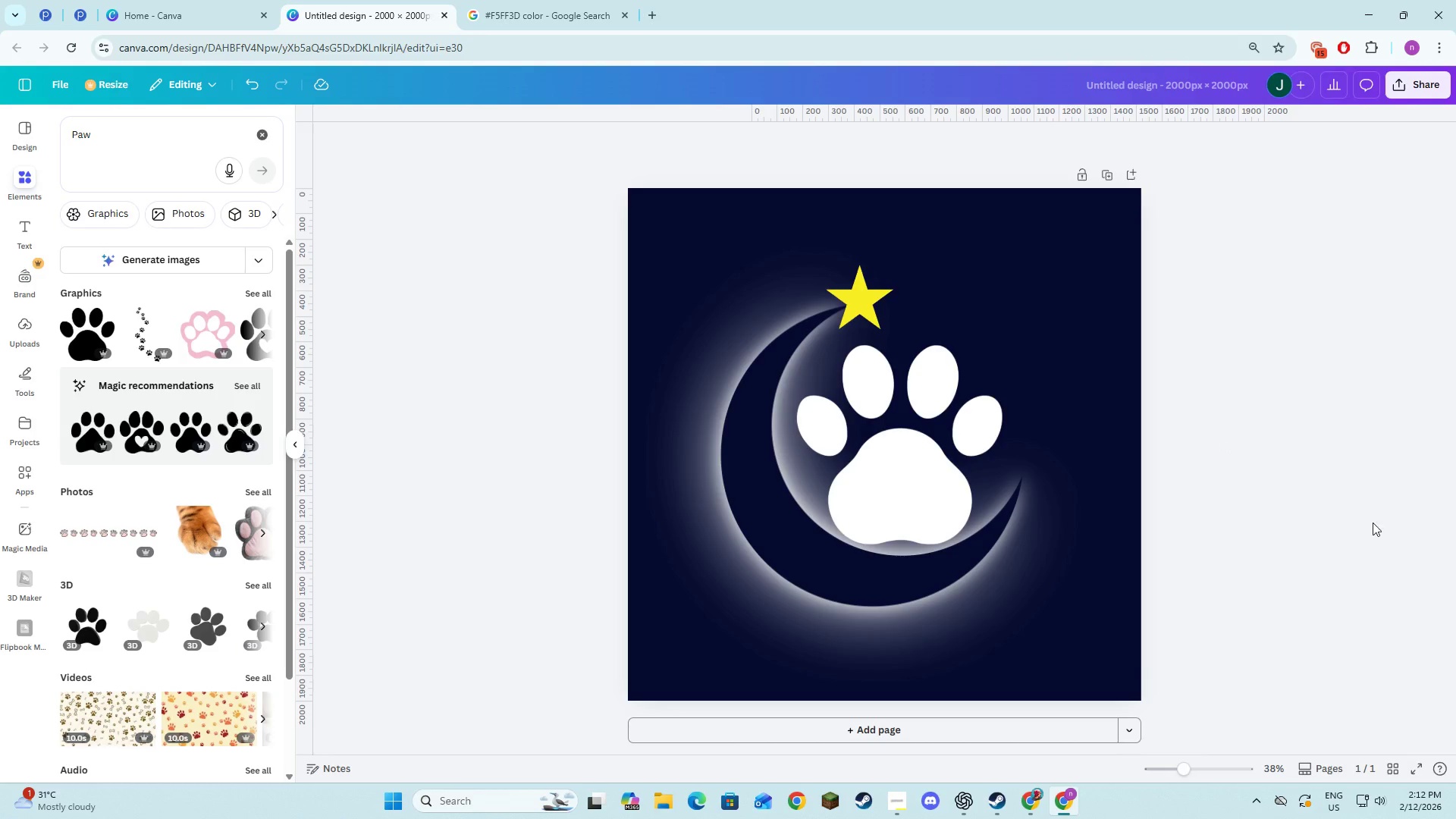 
left_click([903, 498])
 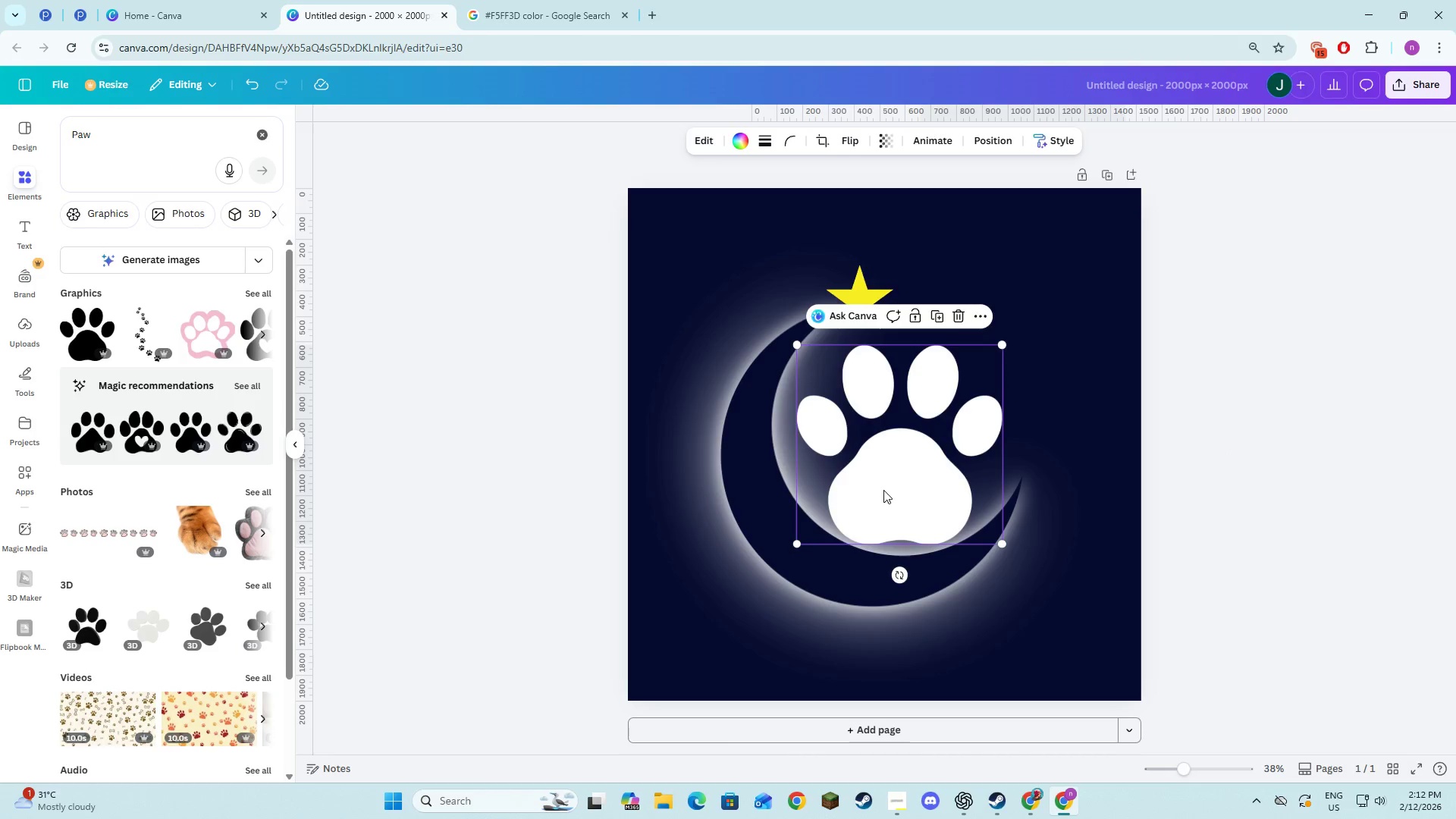 
left_click_drag(start_coordinate=[883, 490], to_coordinate=[879, 480])
 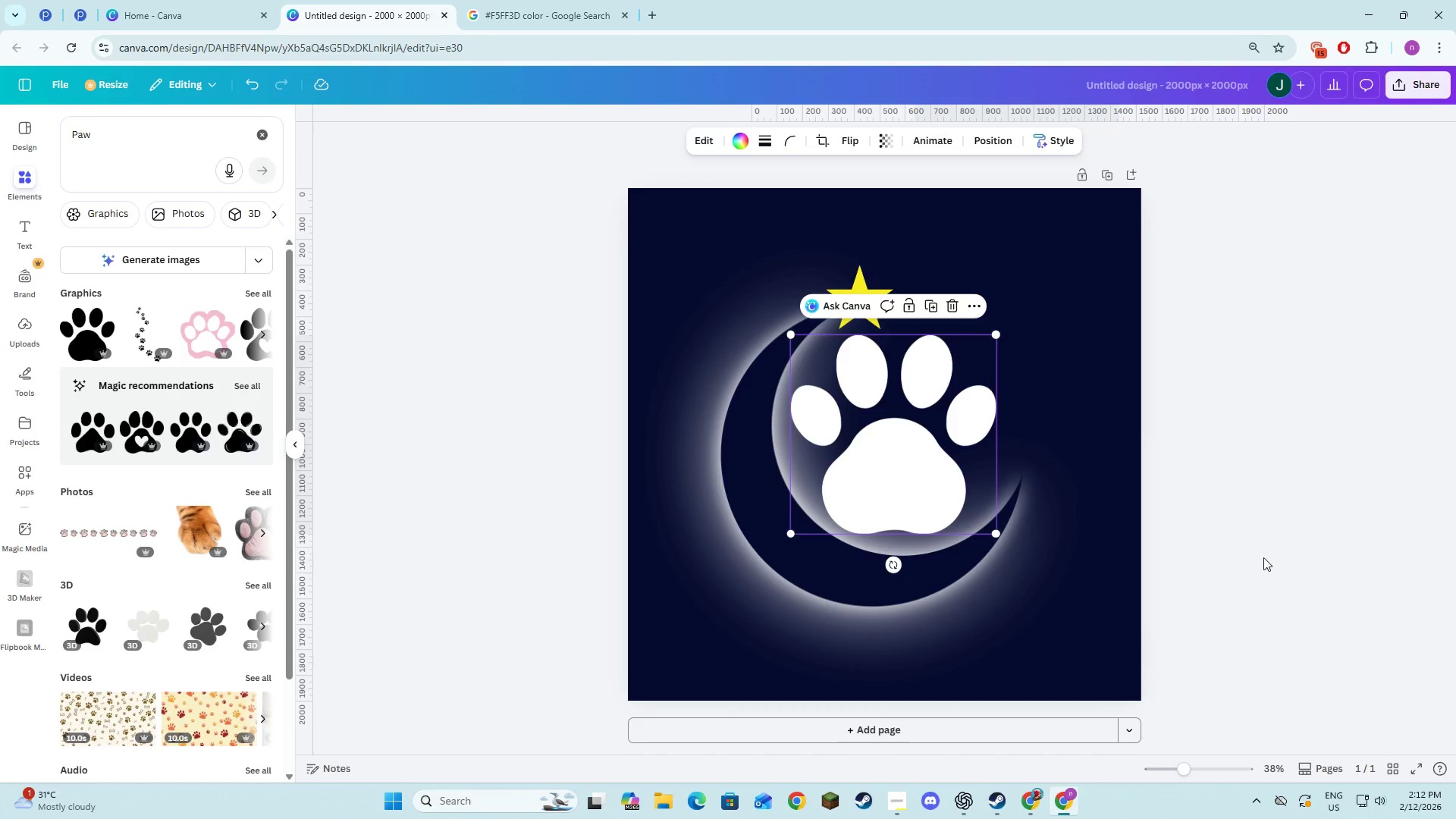 
left_click([1263, 557])
 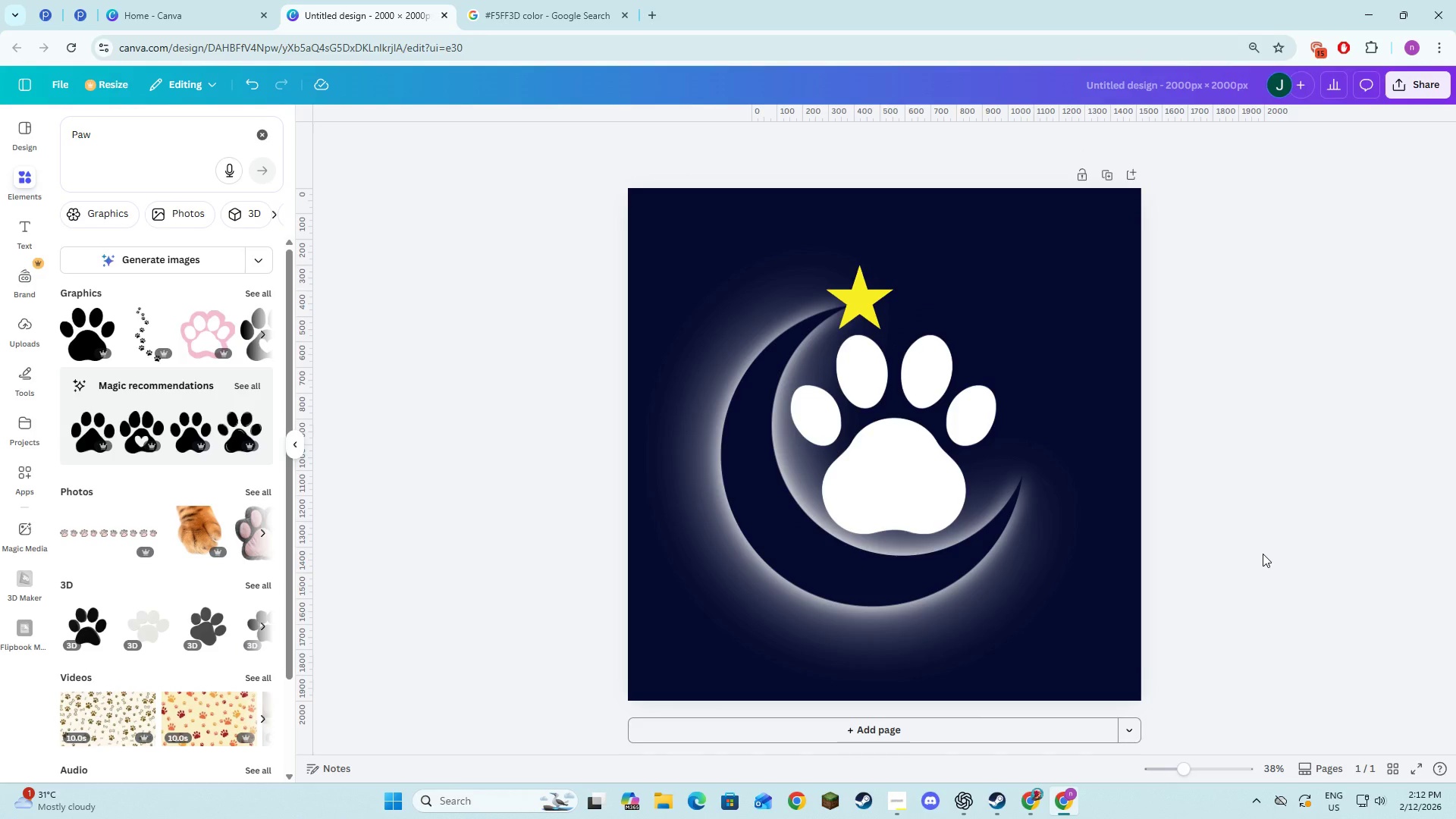 
key(Alt+AltLeft)
 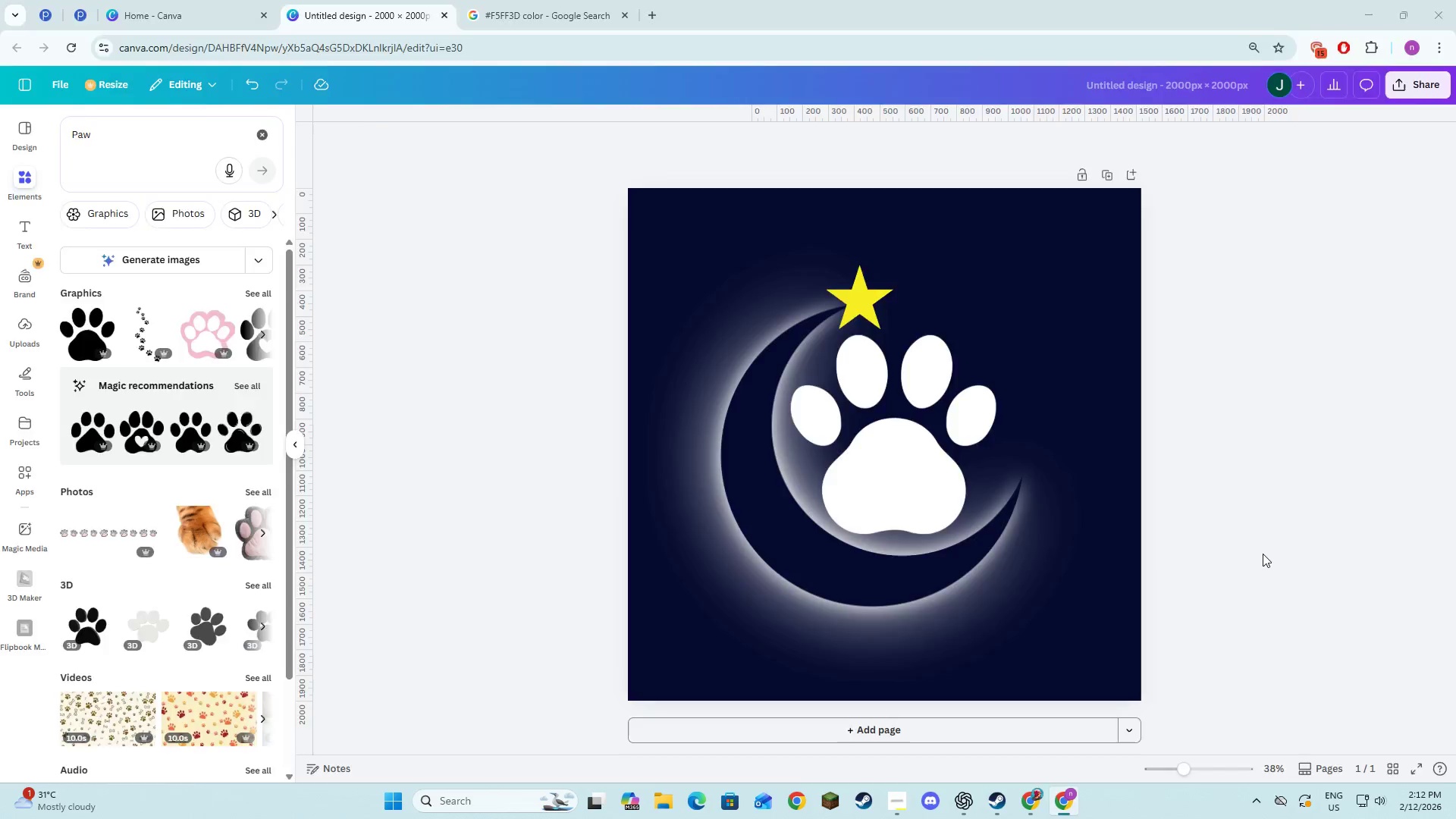 
key(Alt+Tab)